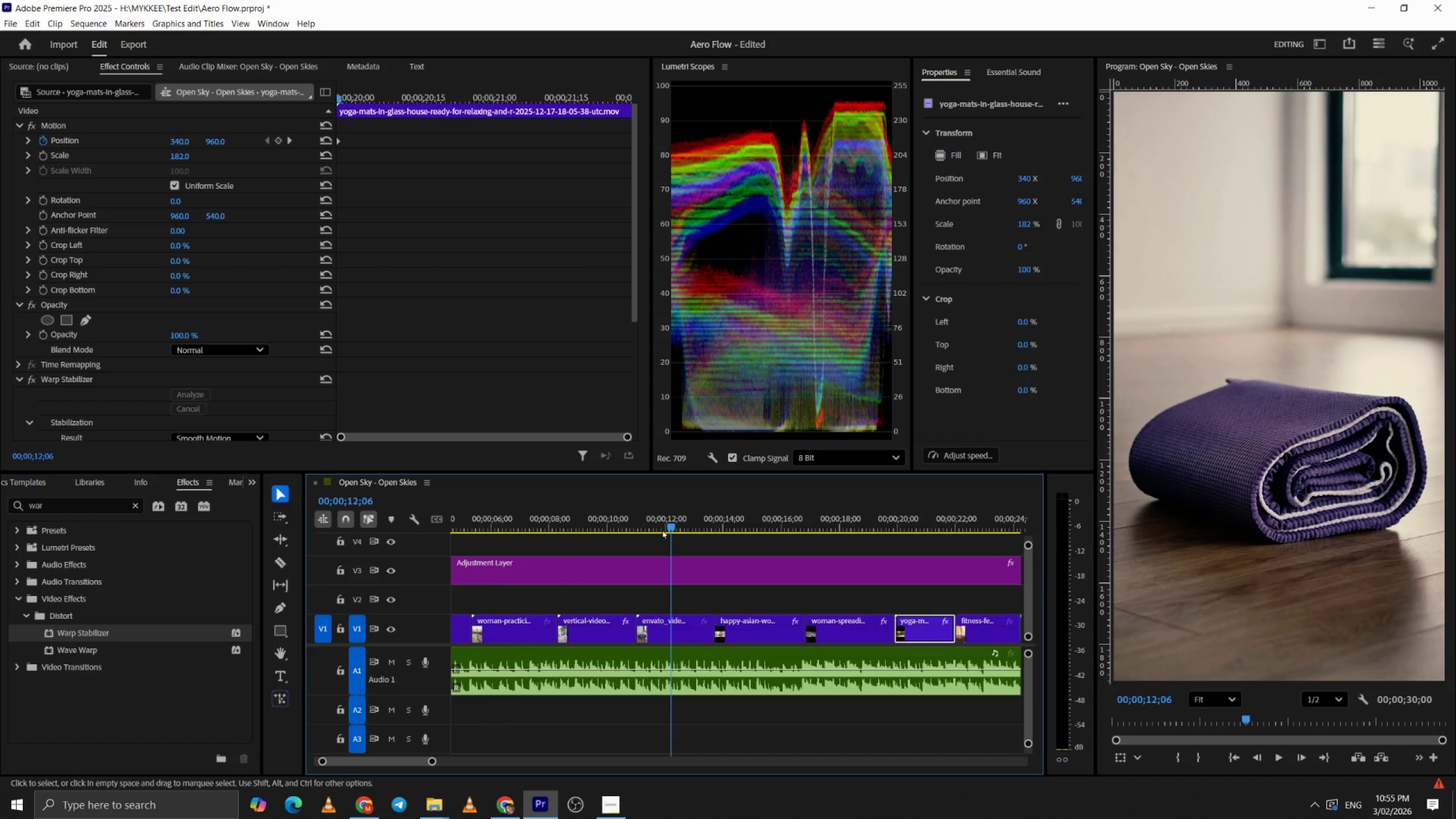 
left_click([660, 512])
 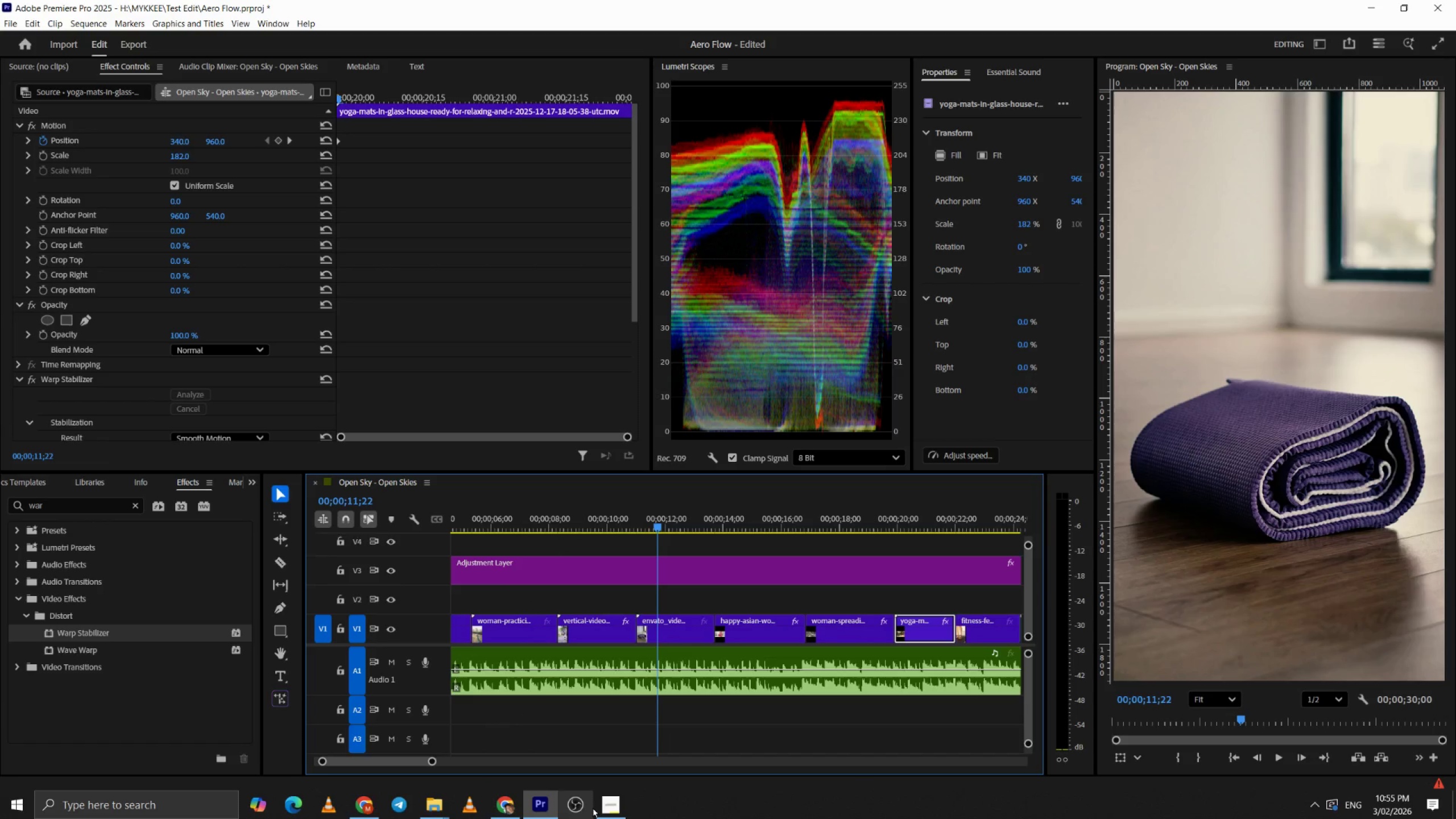 
scroll: coordinate [707, 572], scroll_direction: up, amount: 2.0
 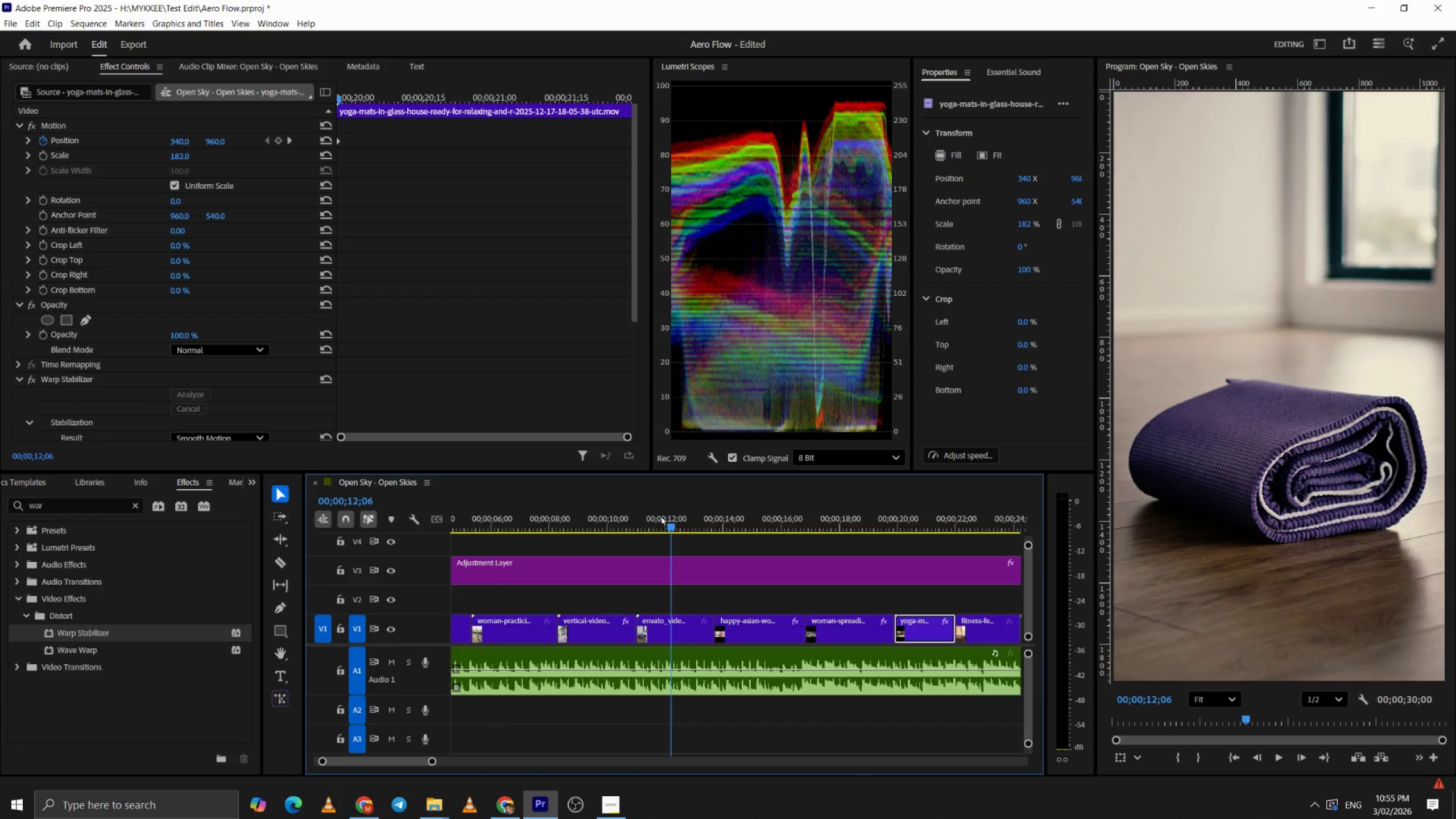 
left_click([623, 803])